 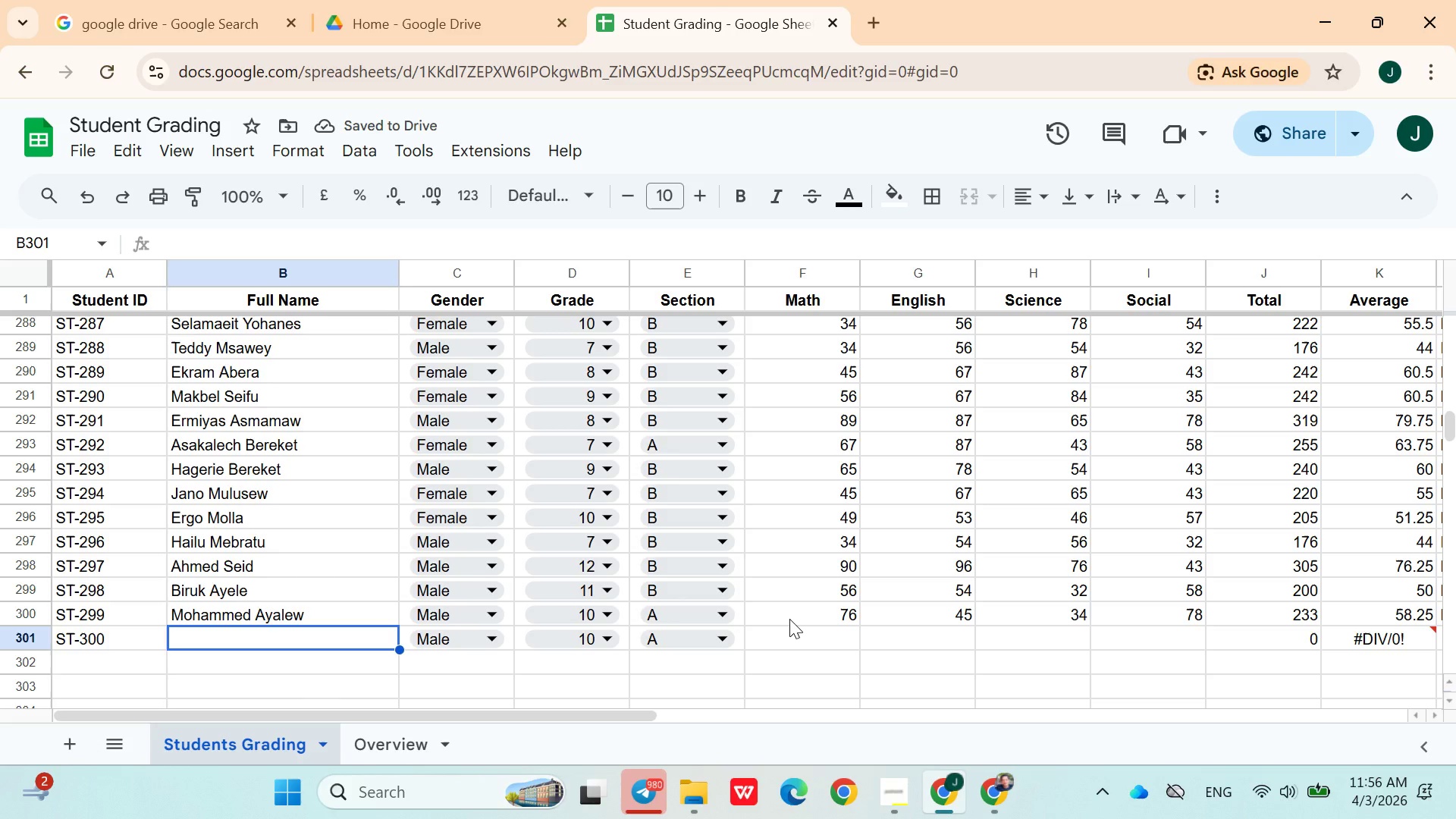 
type(Mamo Usman)
 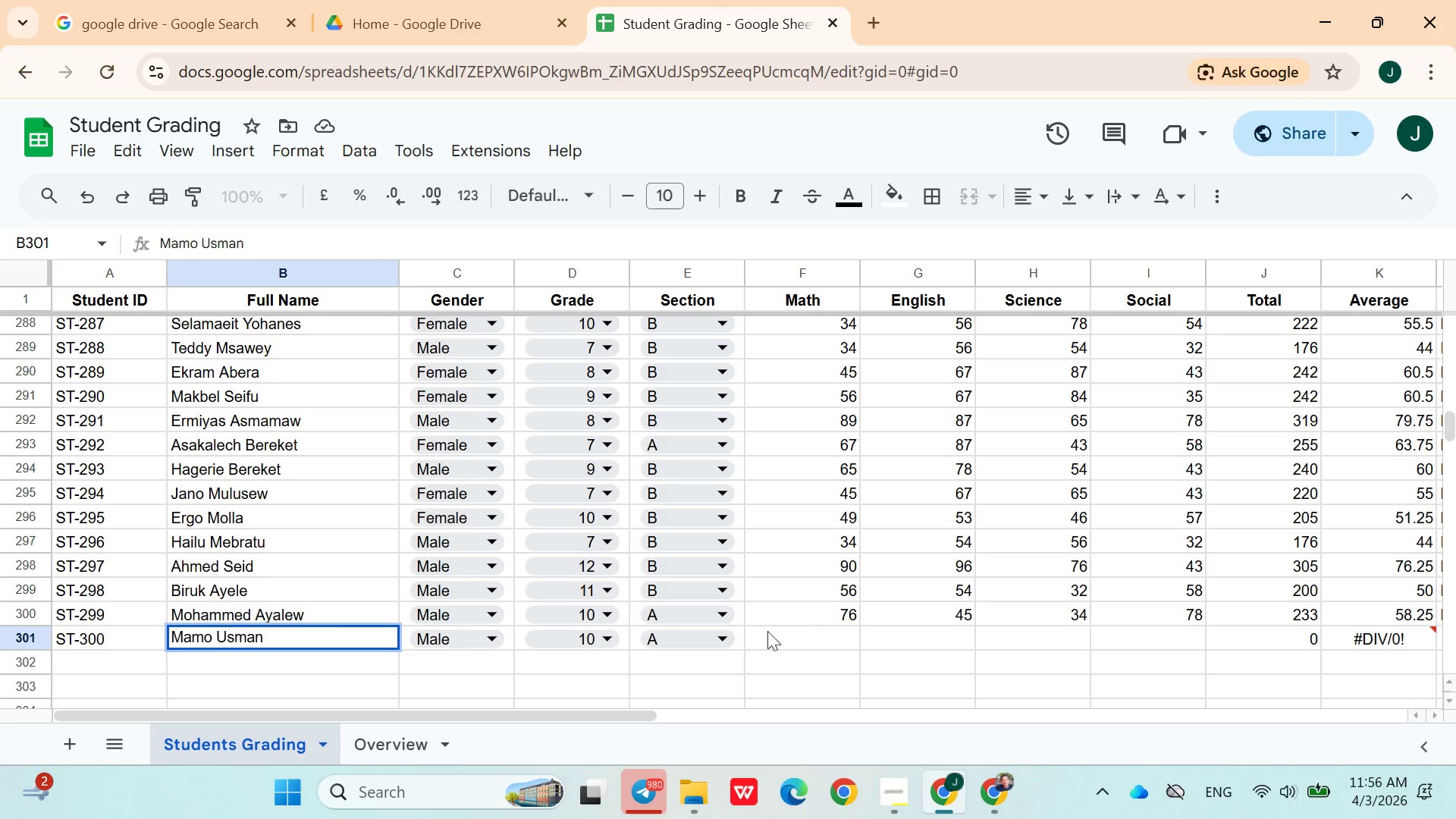 
left_click([606, 633])
 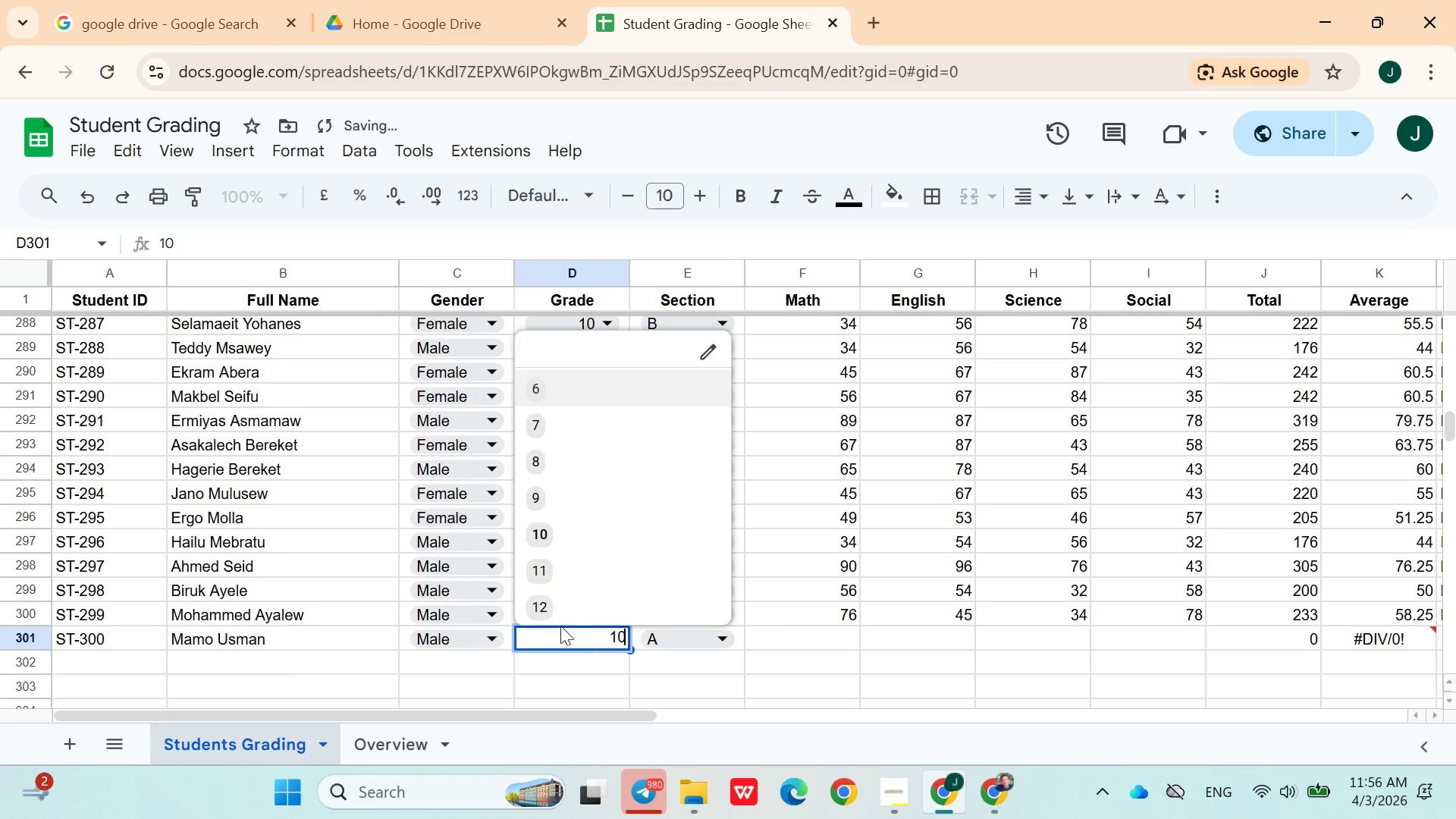 
left_click([557, 617])
 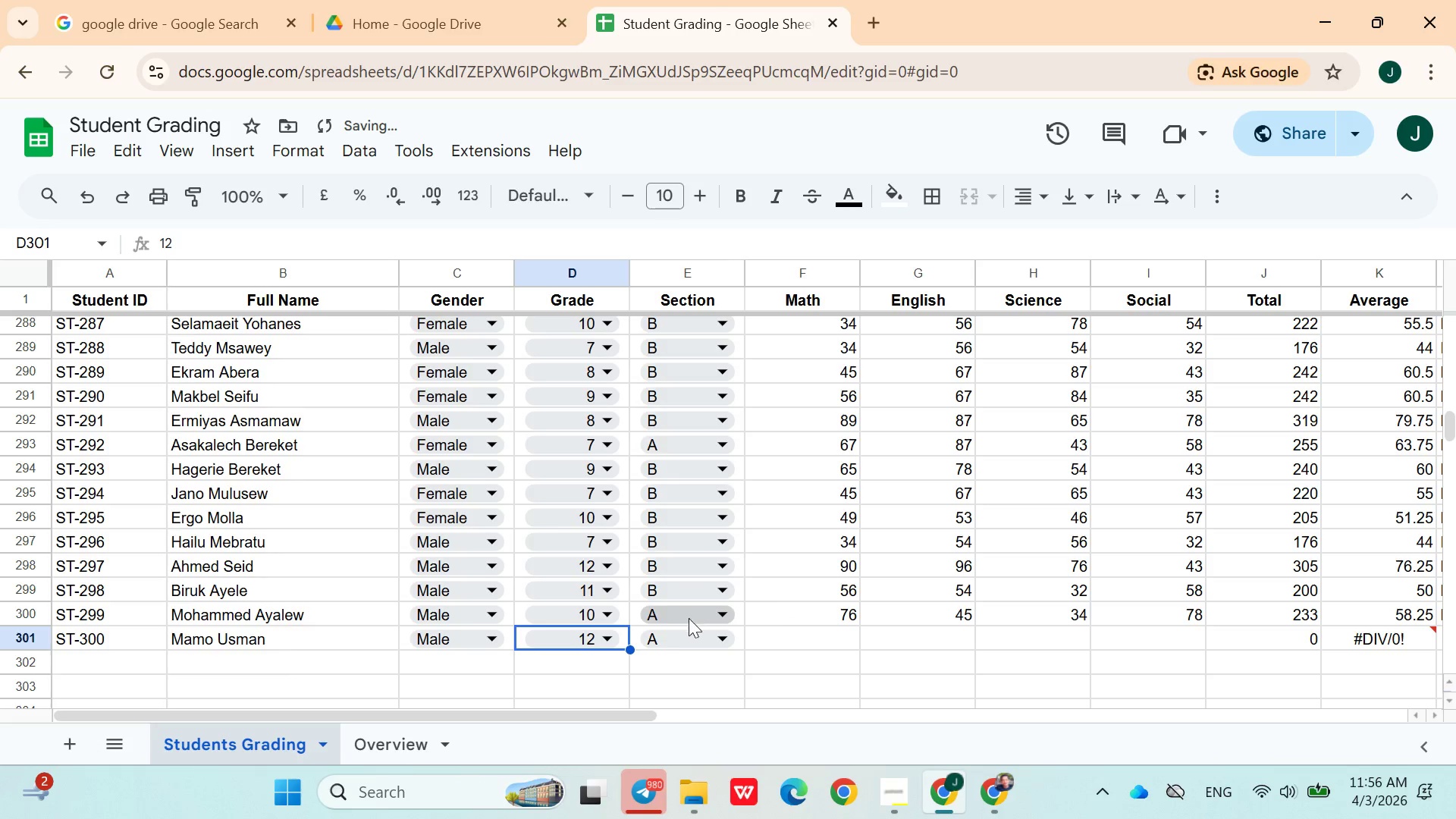 
left_click([689, 634])
 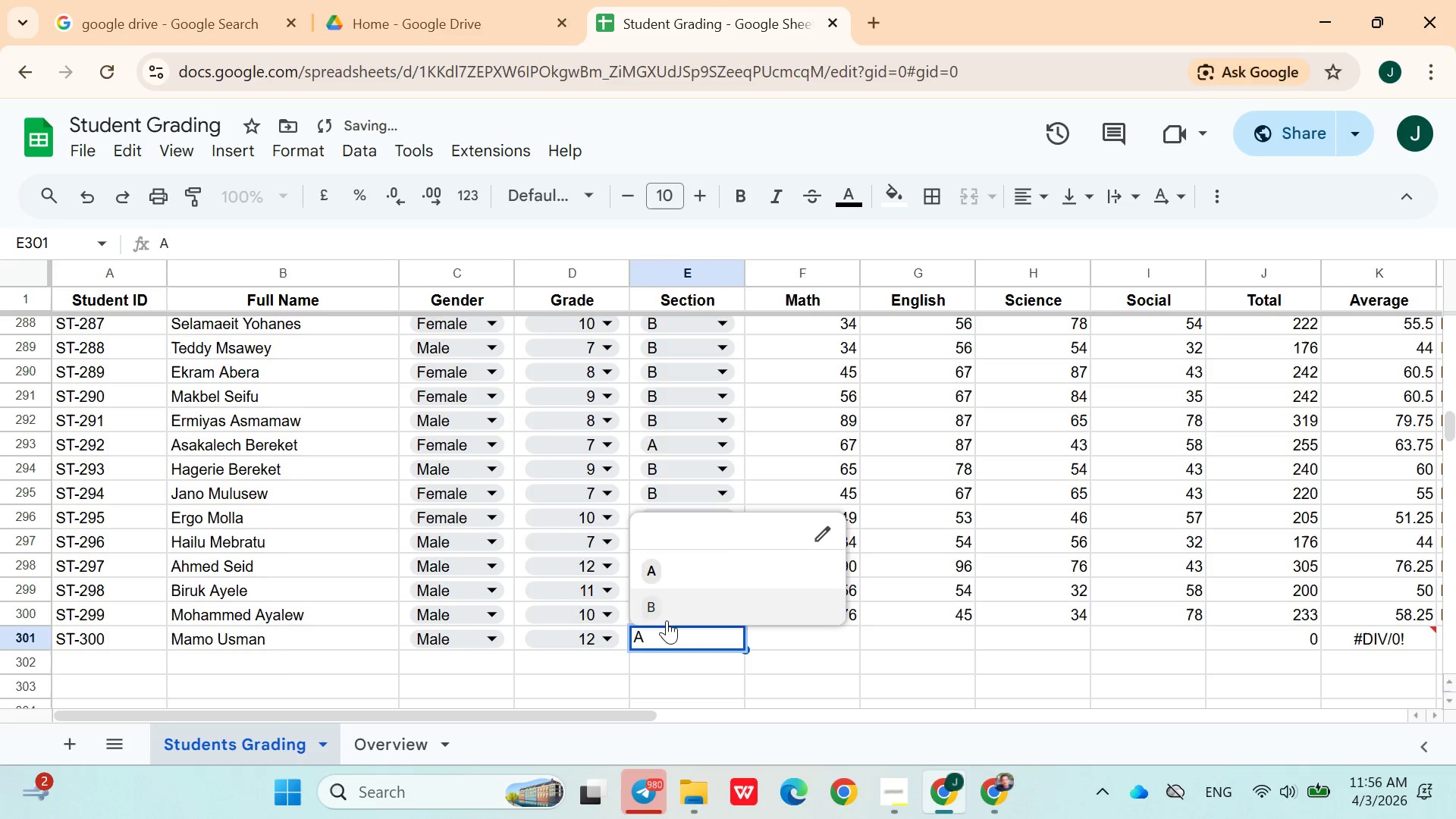 
left_click([667, 619])
 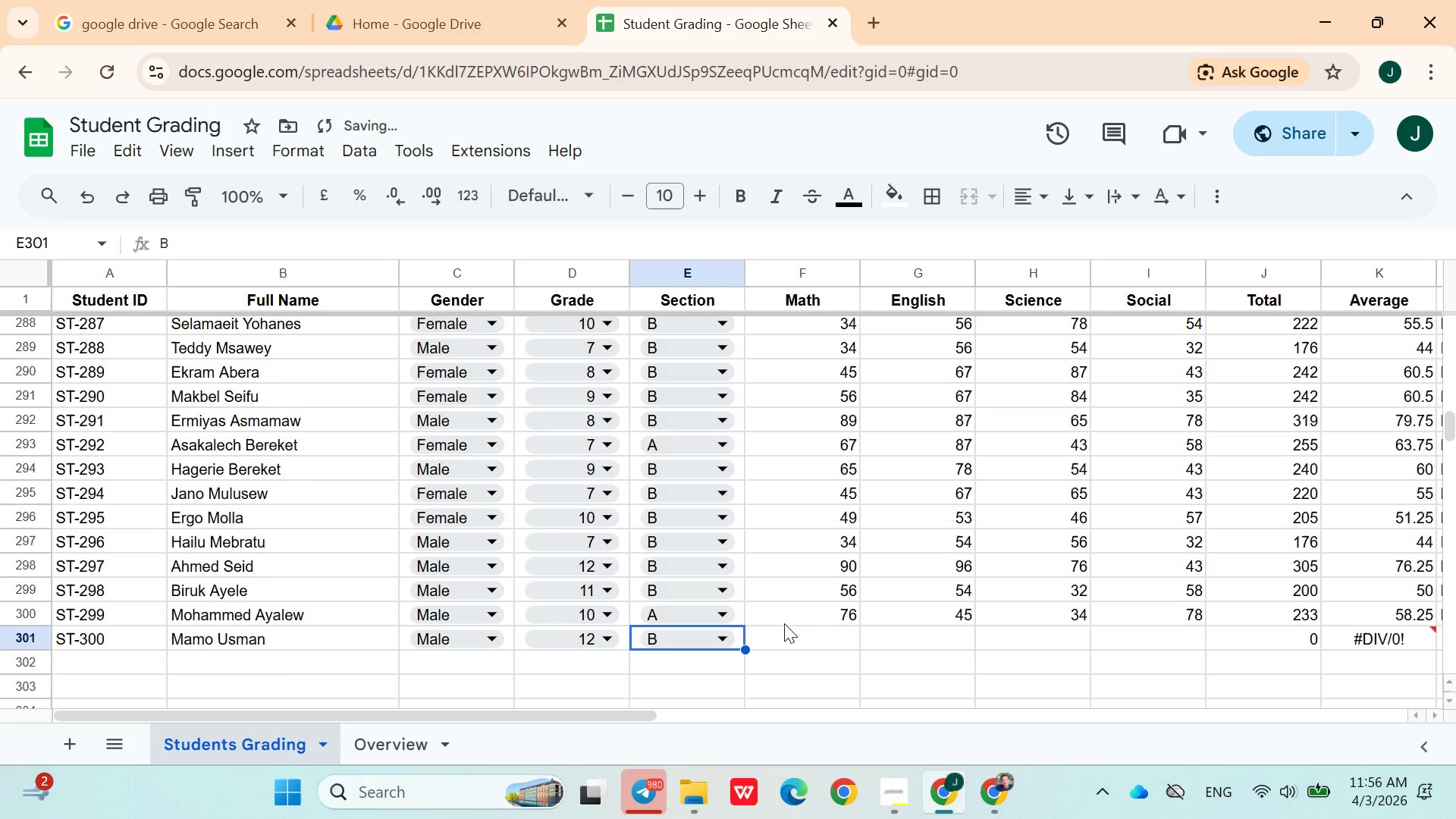 
left_click([793, 633])
 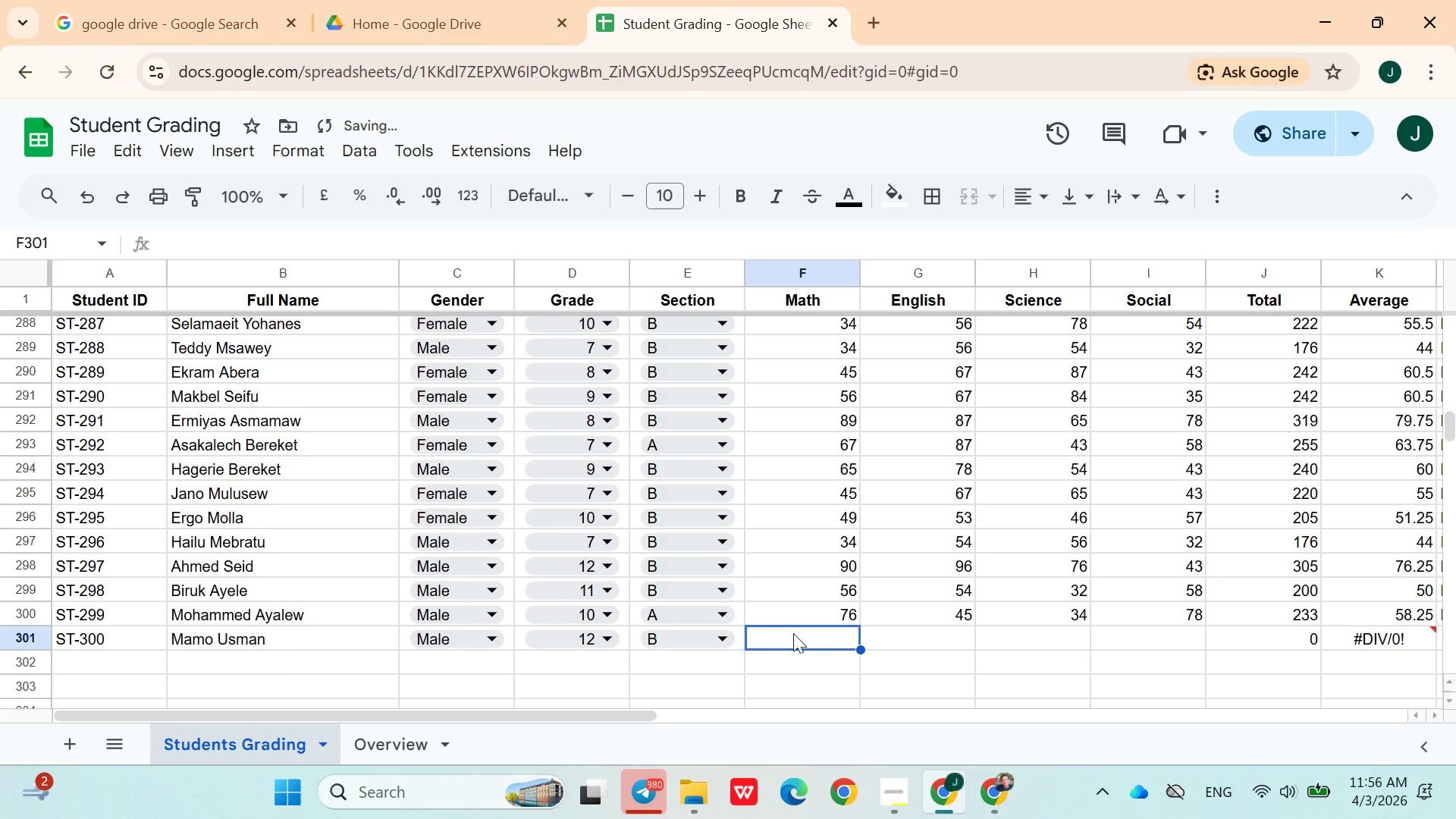 
type(89)
 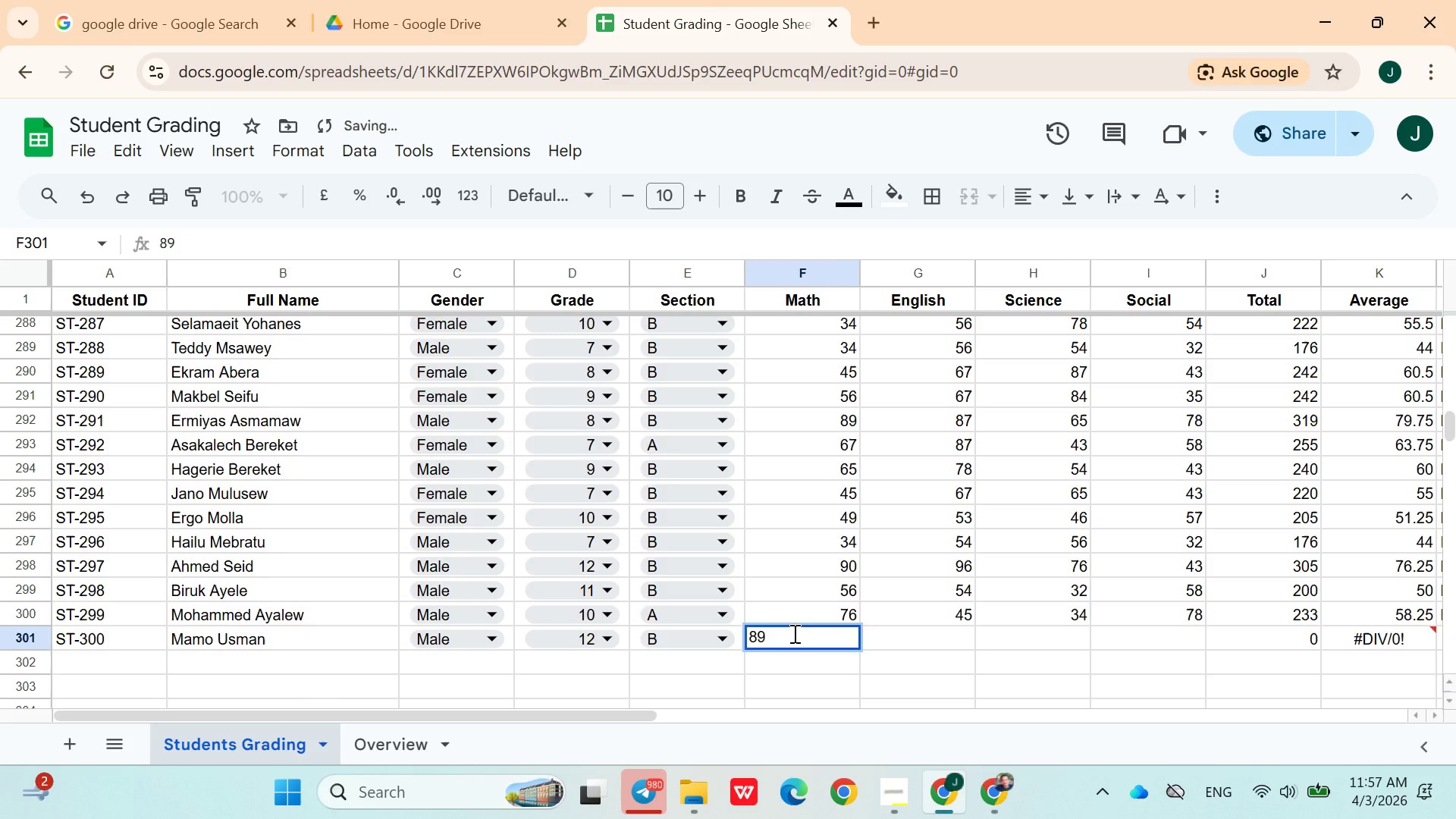 
key(ArrowRight)
 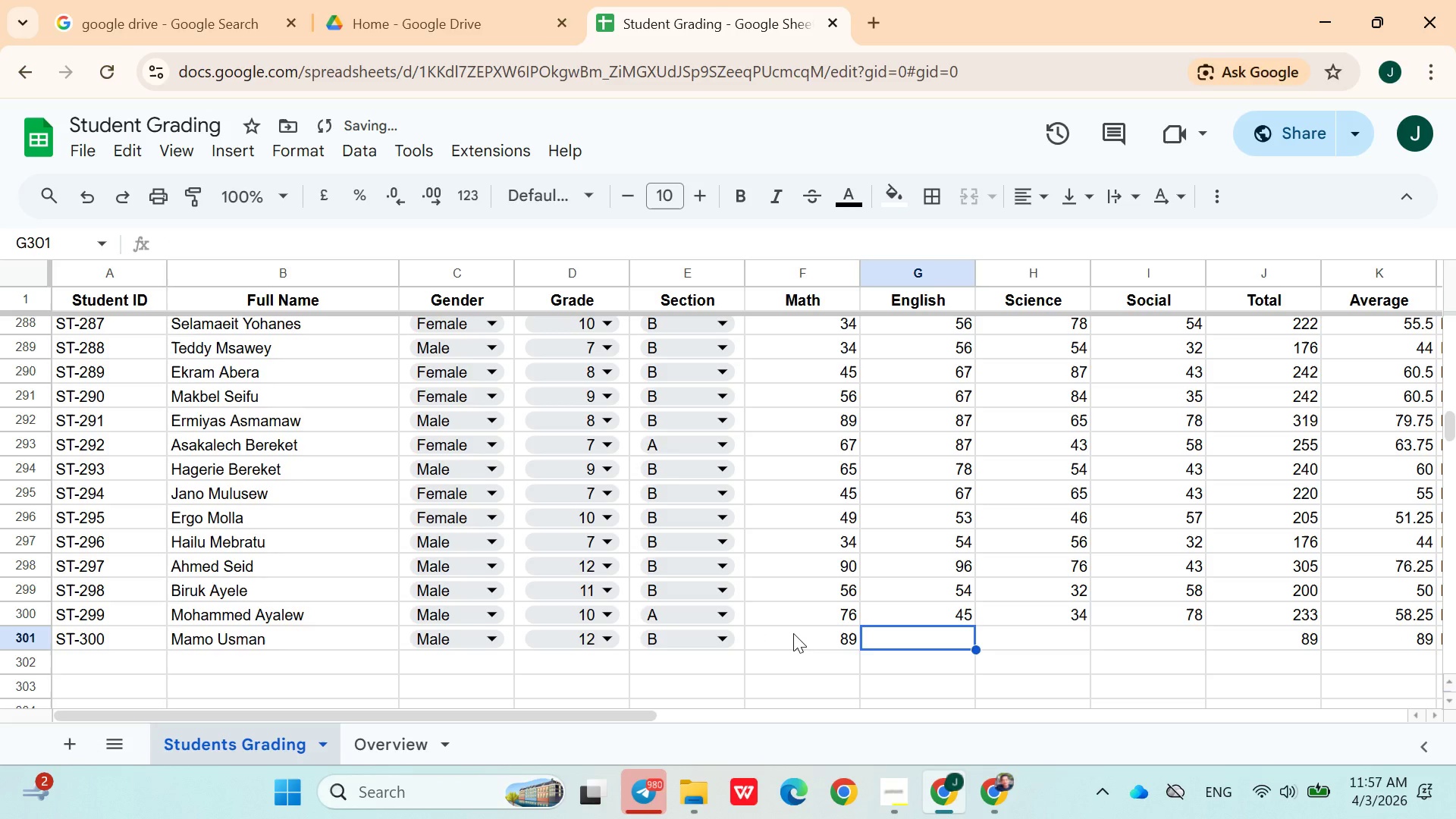 
type(90)
 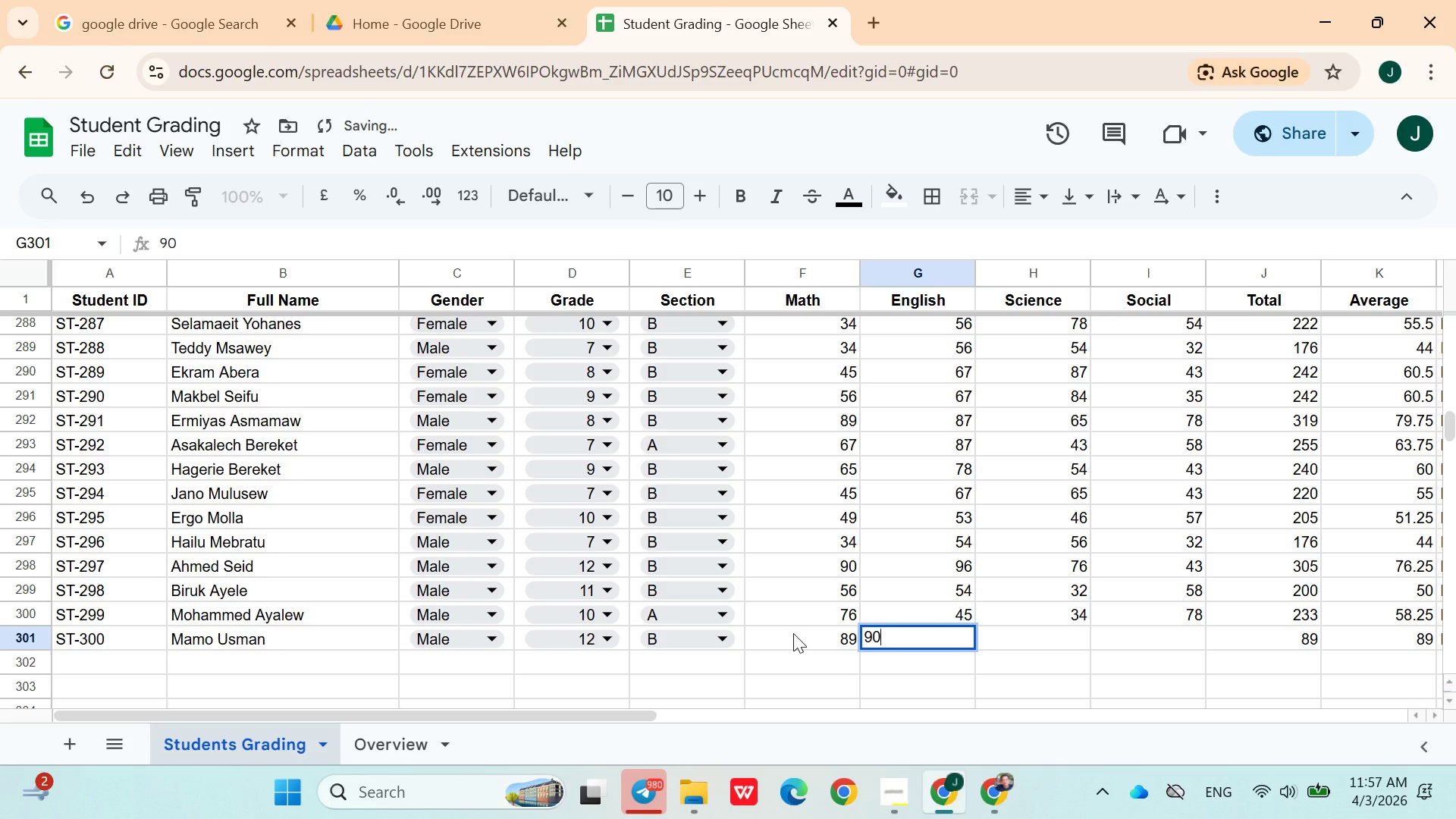 
key(ArrowRight)
 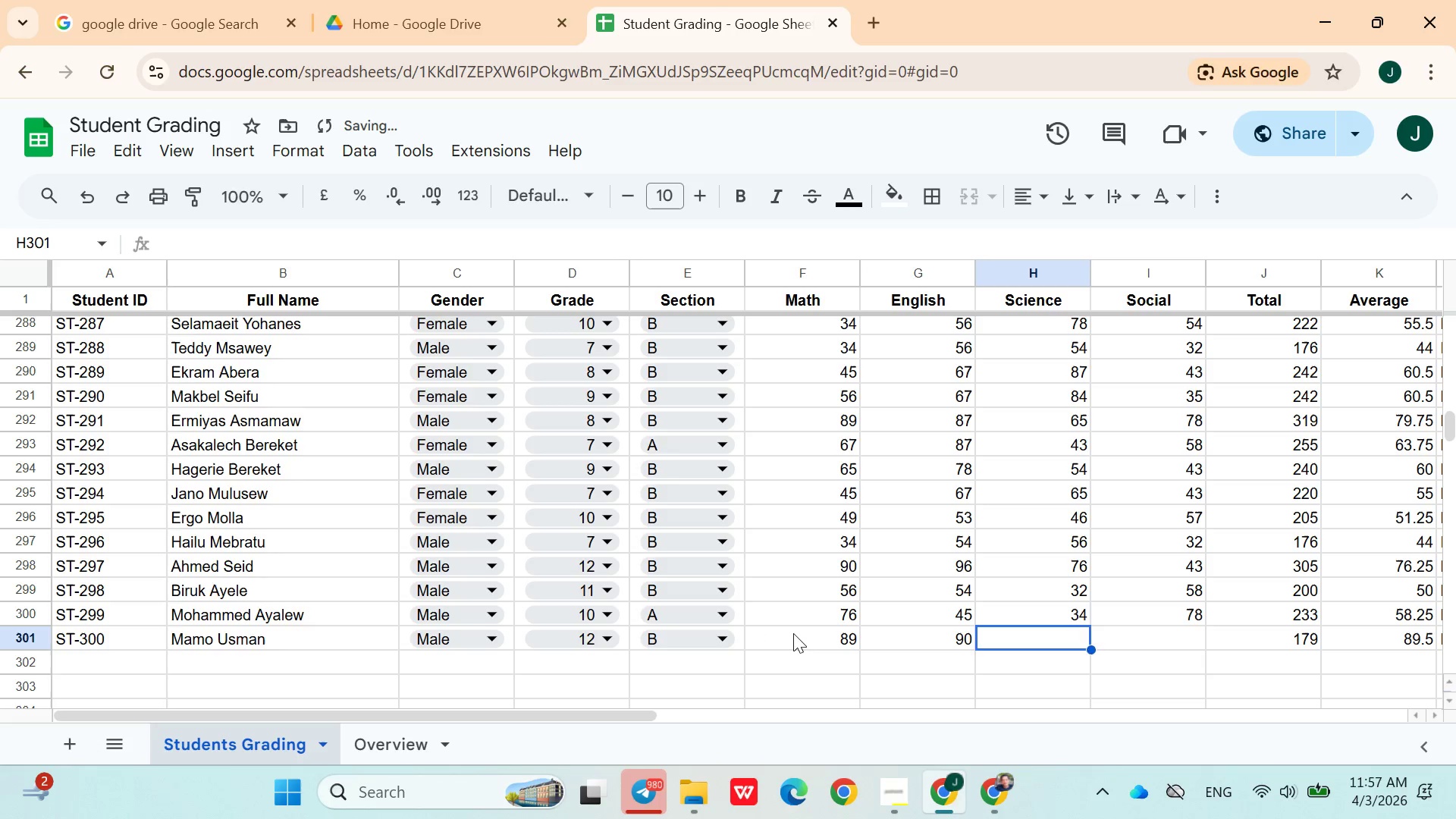 
type(97)
 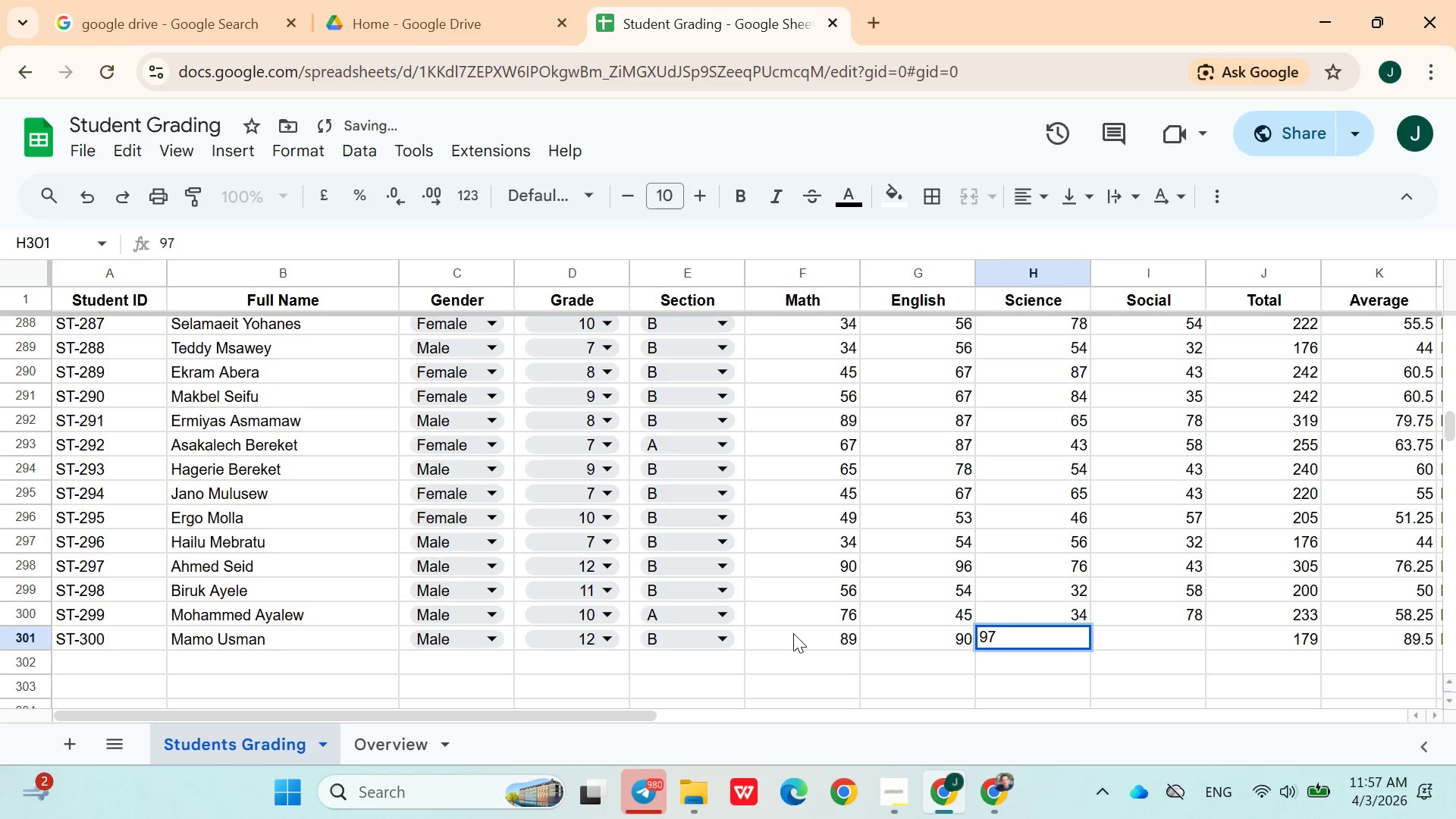 
key(ArrowRight)
 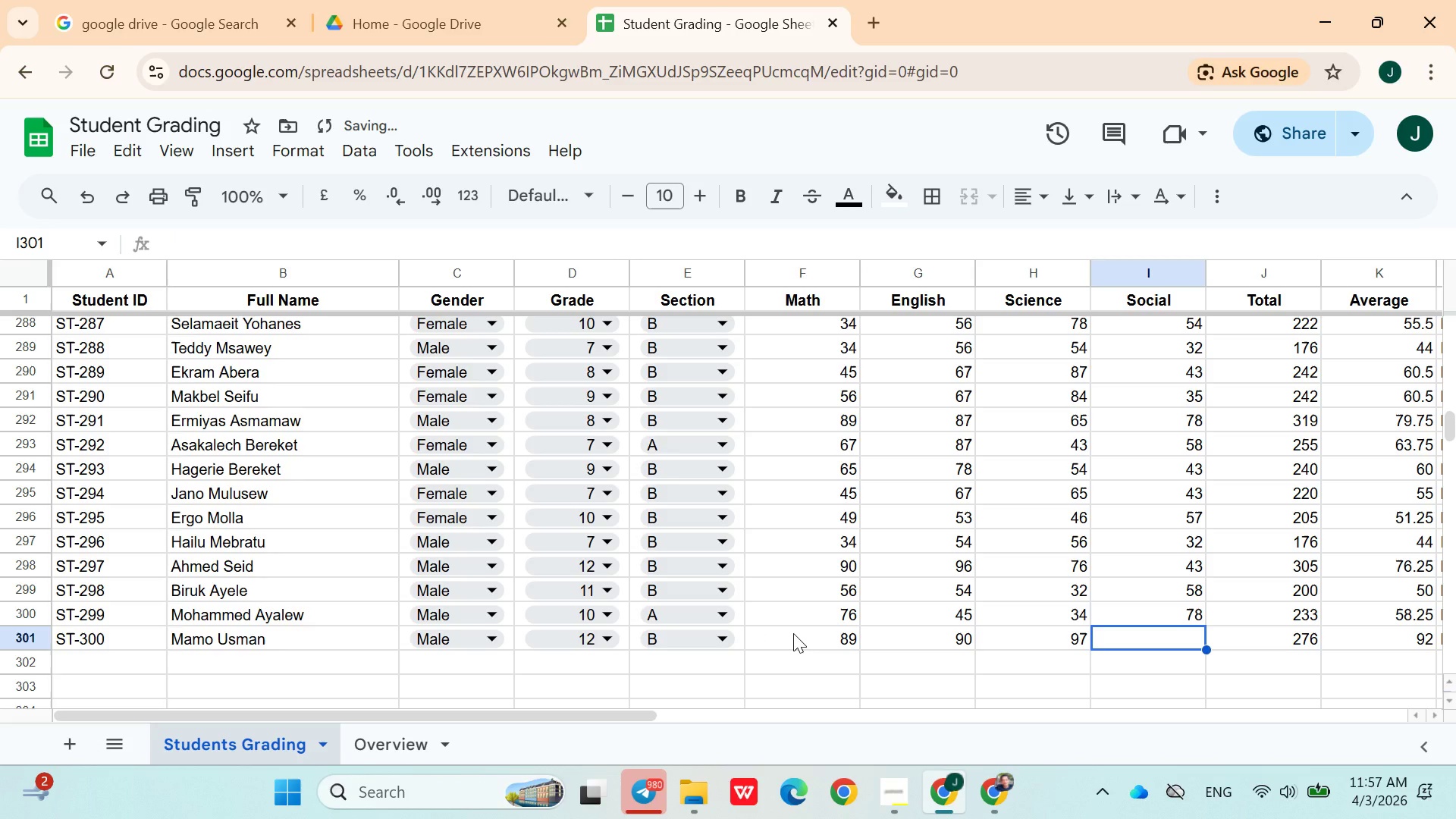 
type(96)
 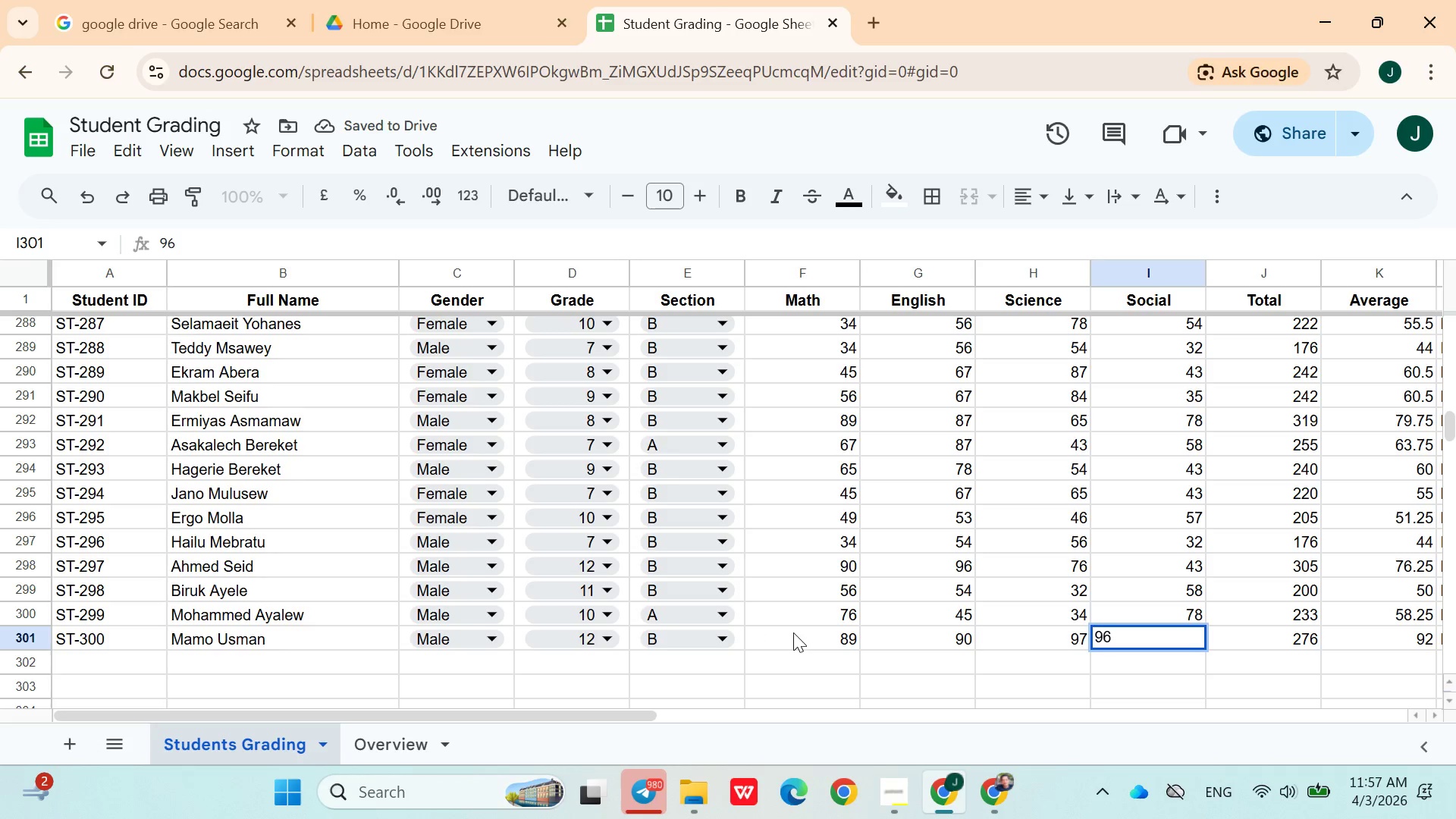 
key(ArrowRight)
 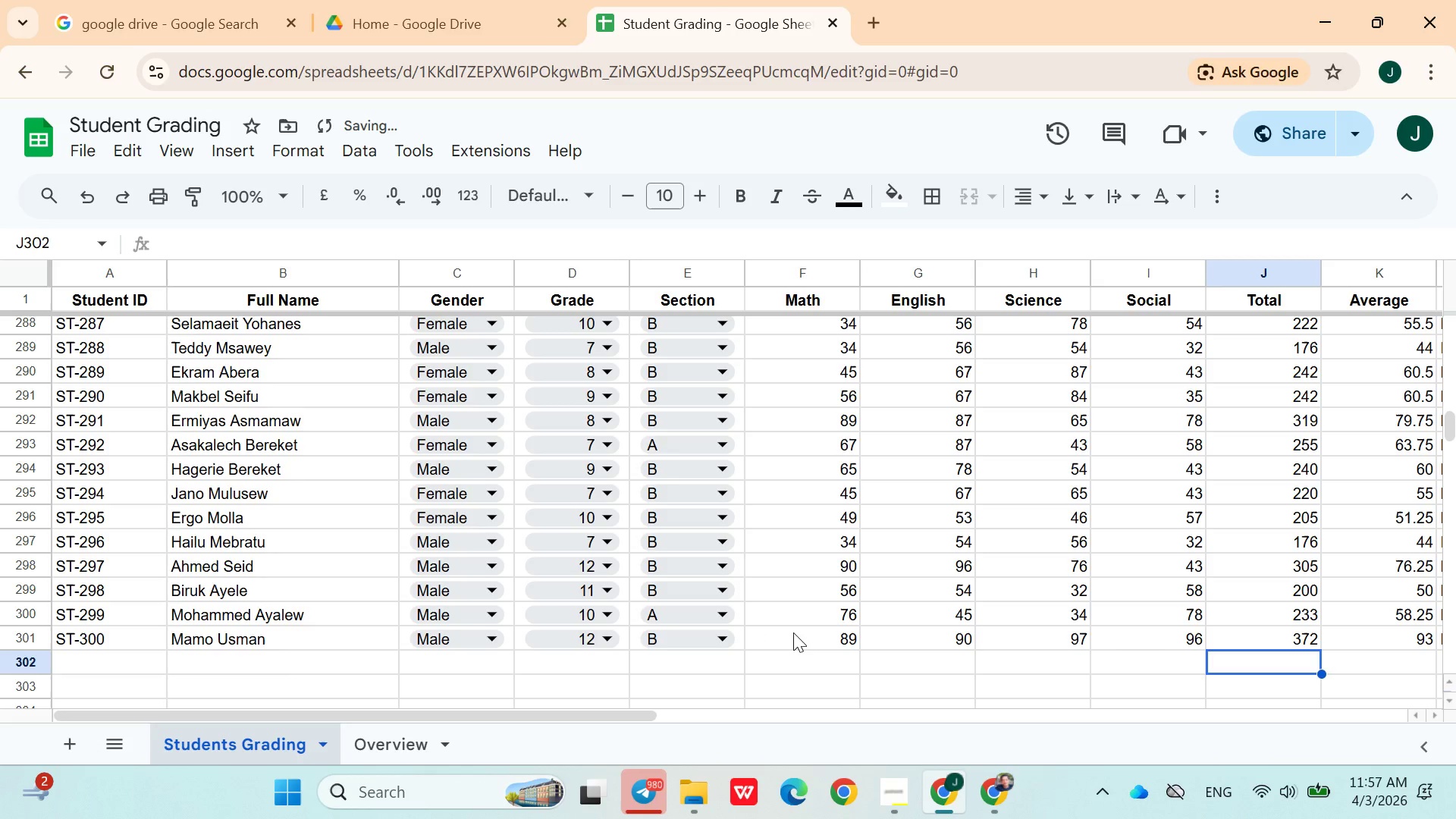 
key(ArrowDown)
 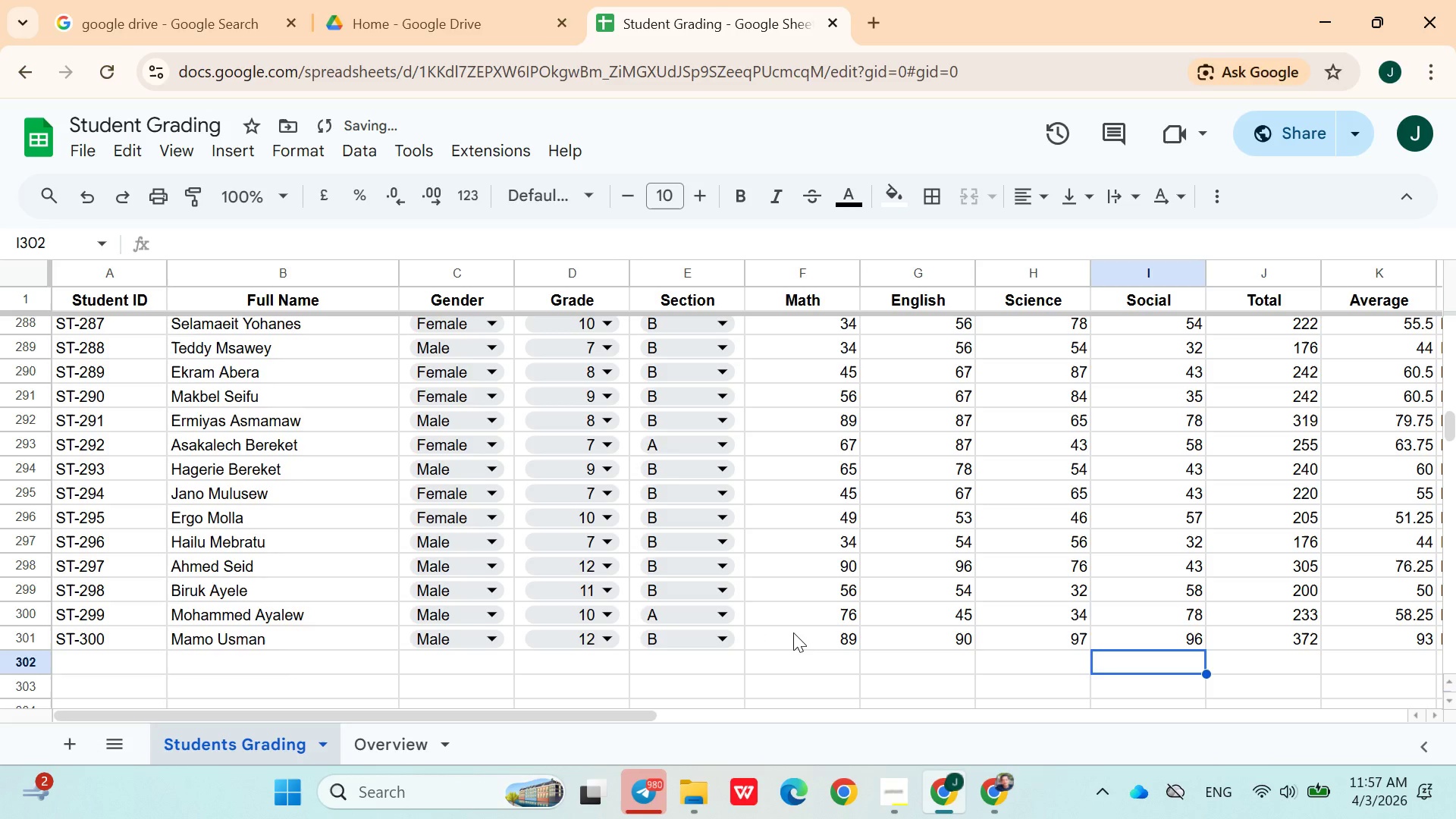 
hold_key(key=ArrowLeft, duration=0.95)
 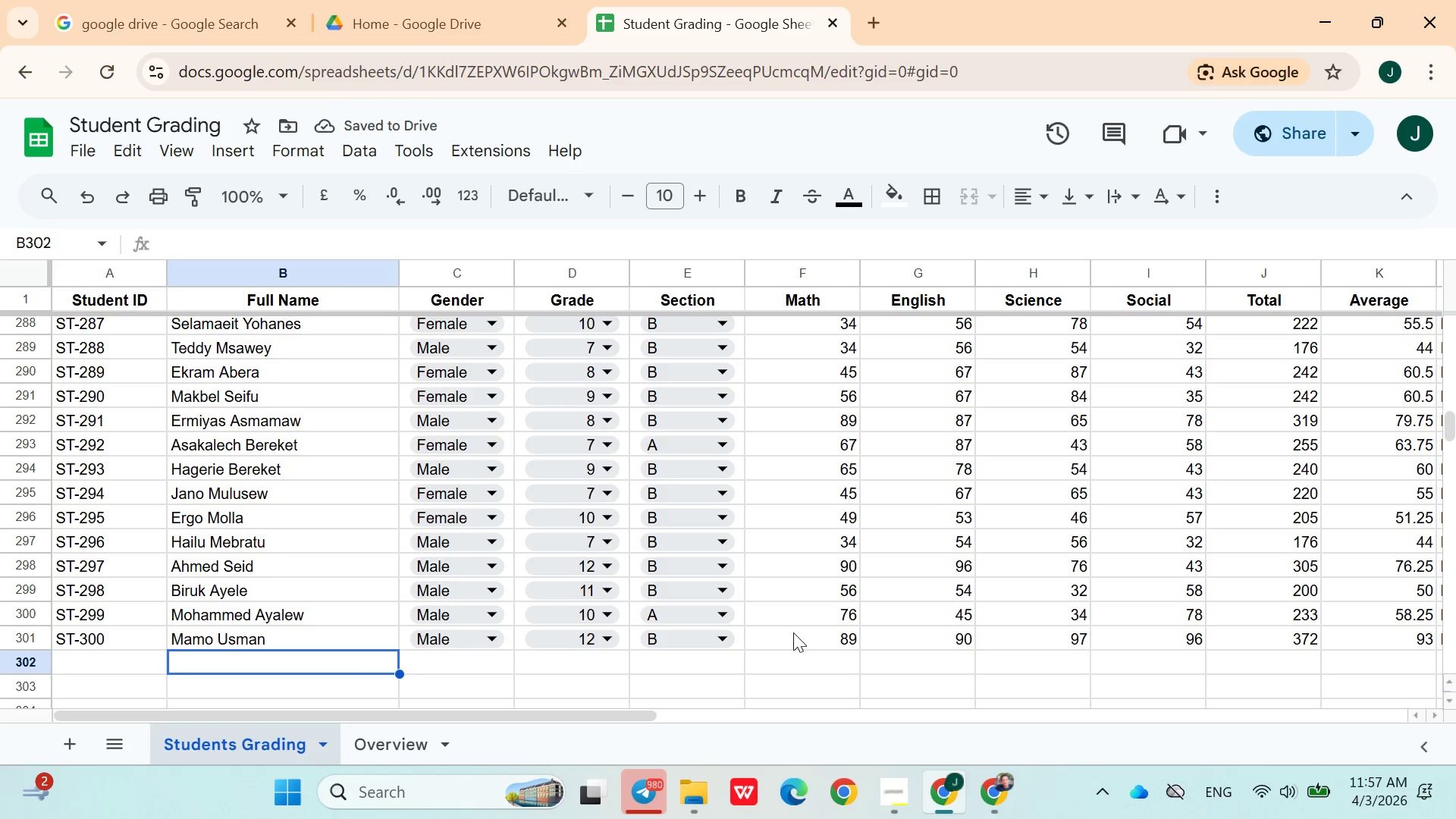 